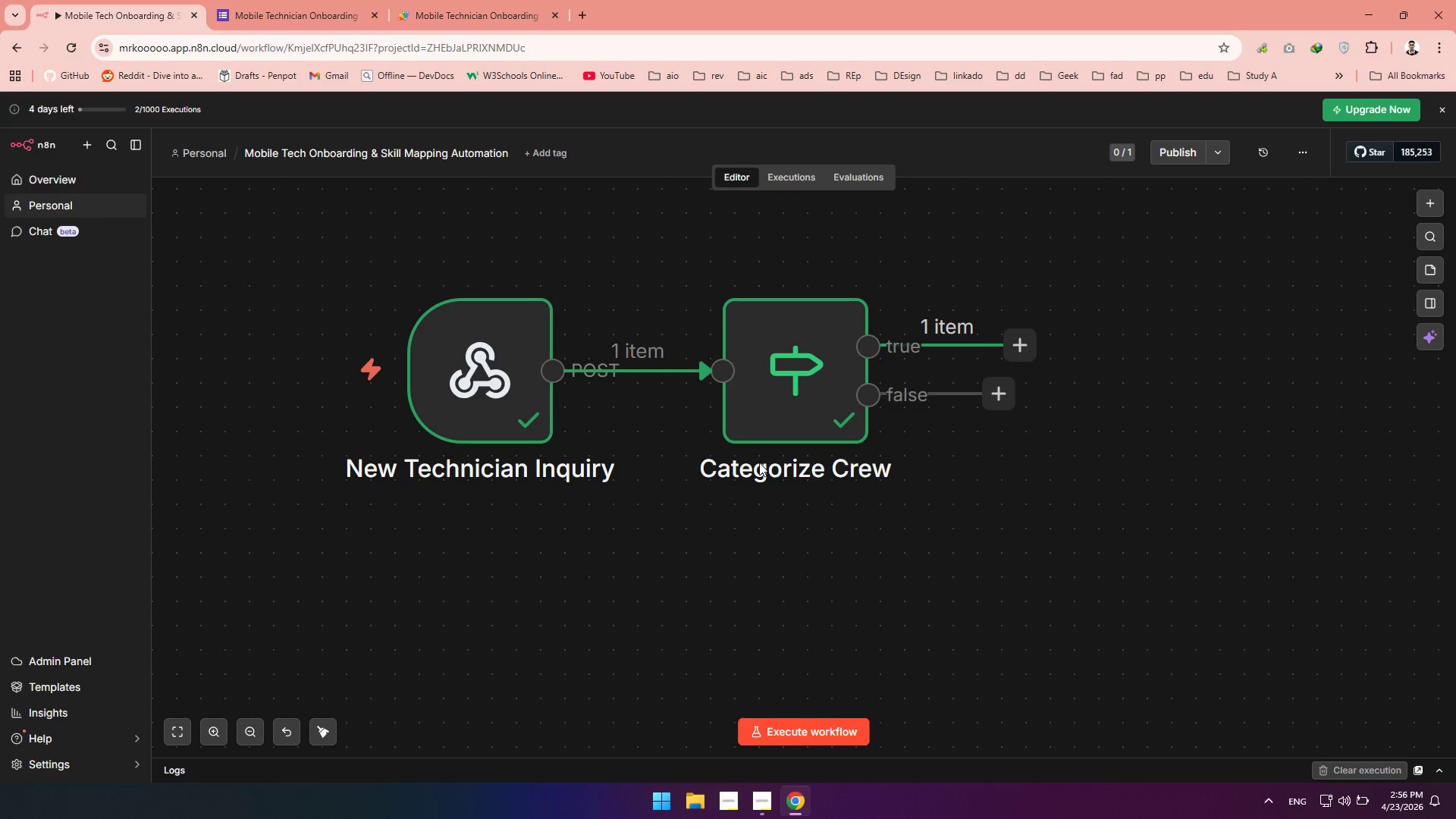 
double_click([758, 479])
 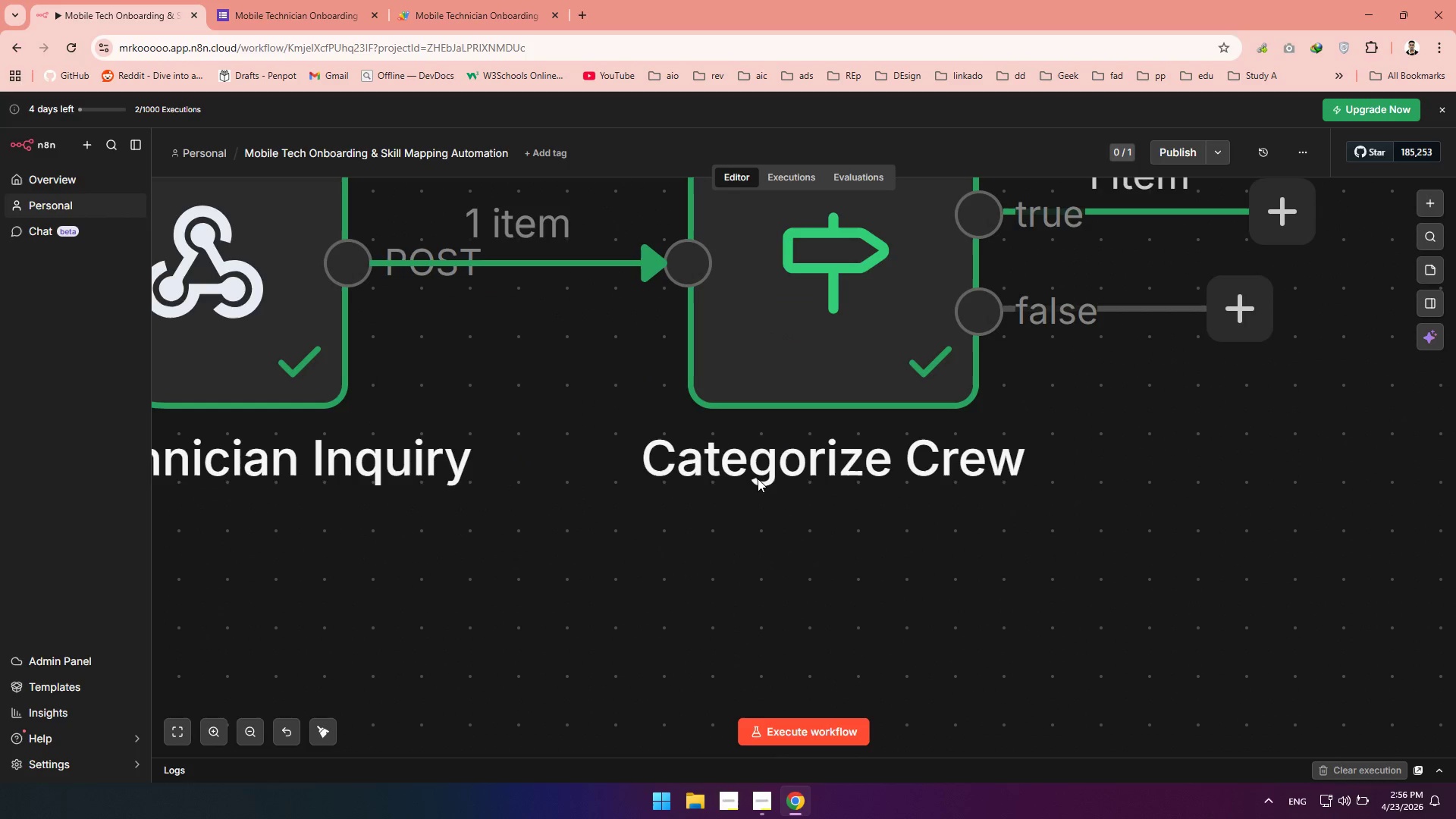 
triple_click([758, 479])
 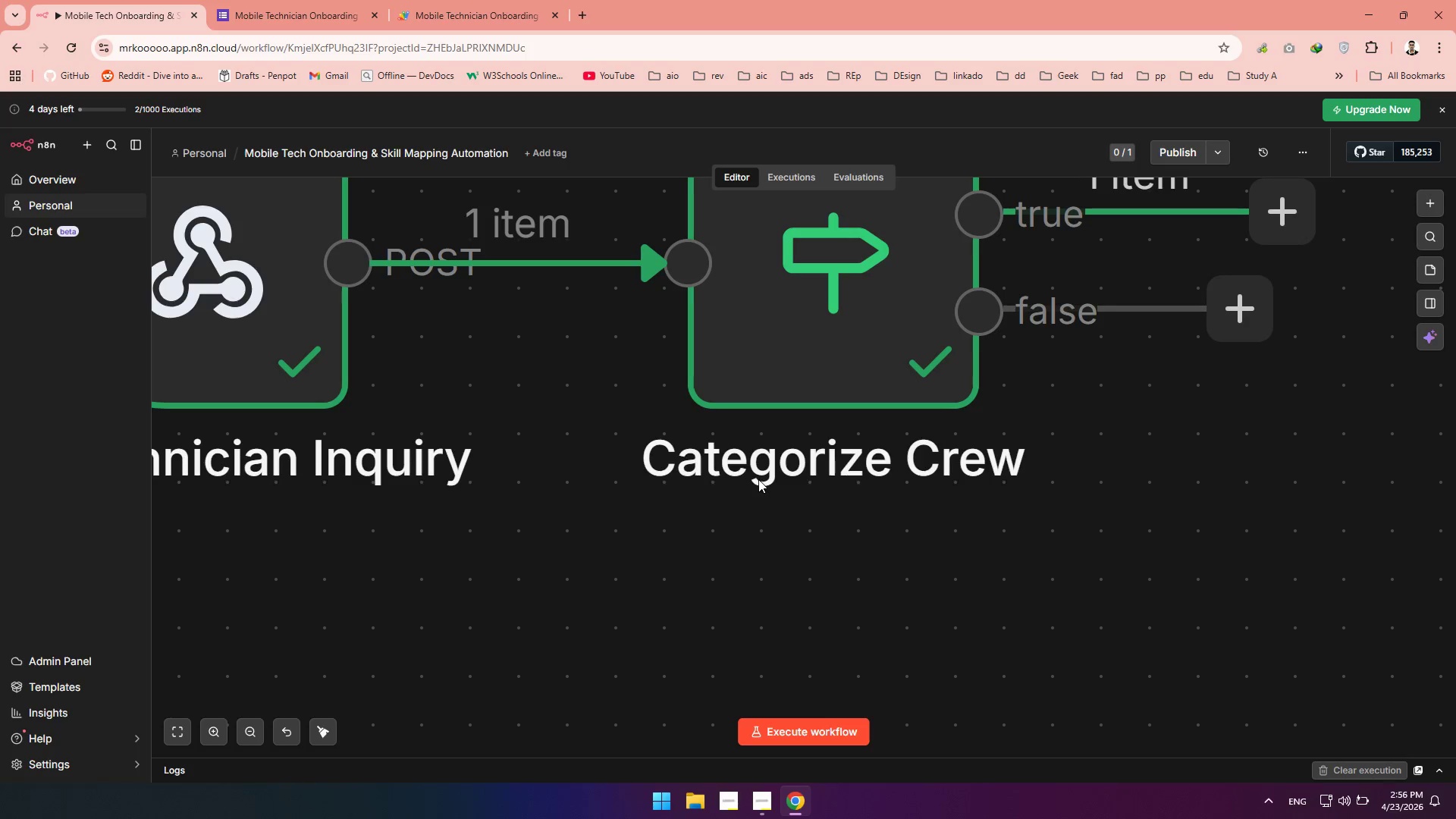 
double_click([758, 479])
 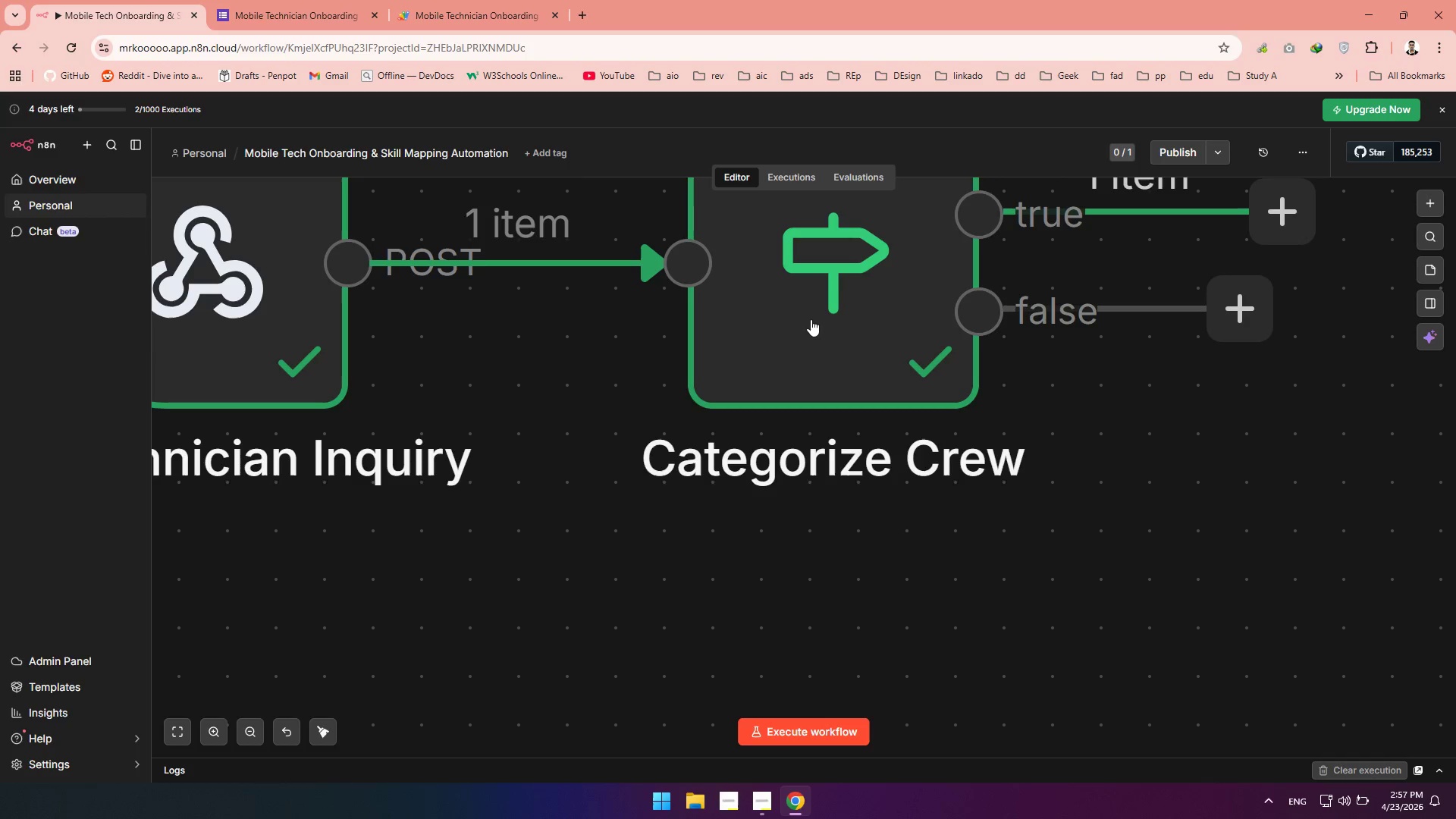 
double_click([808, 314])
 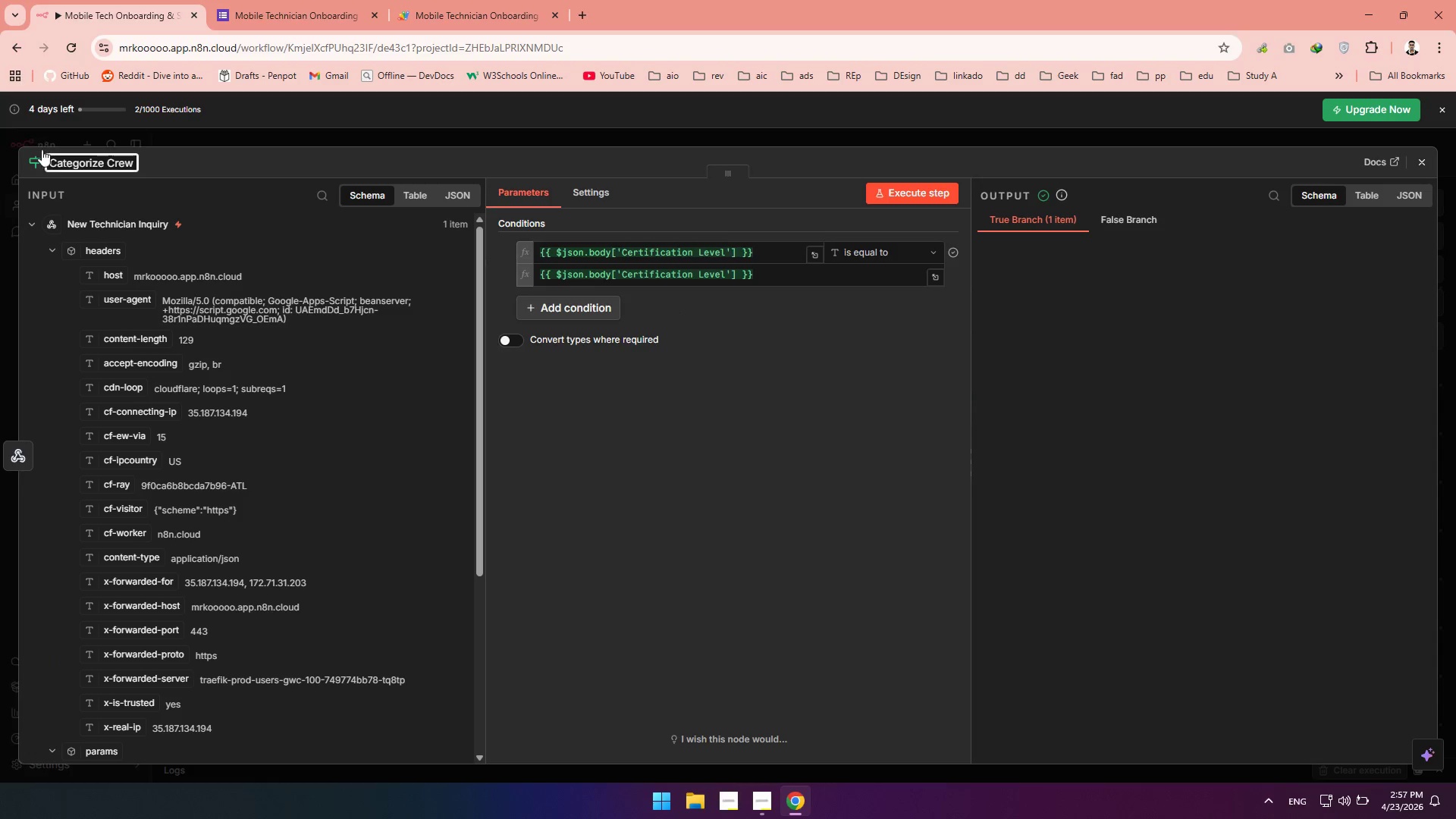 
left_click([79, 161])
 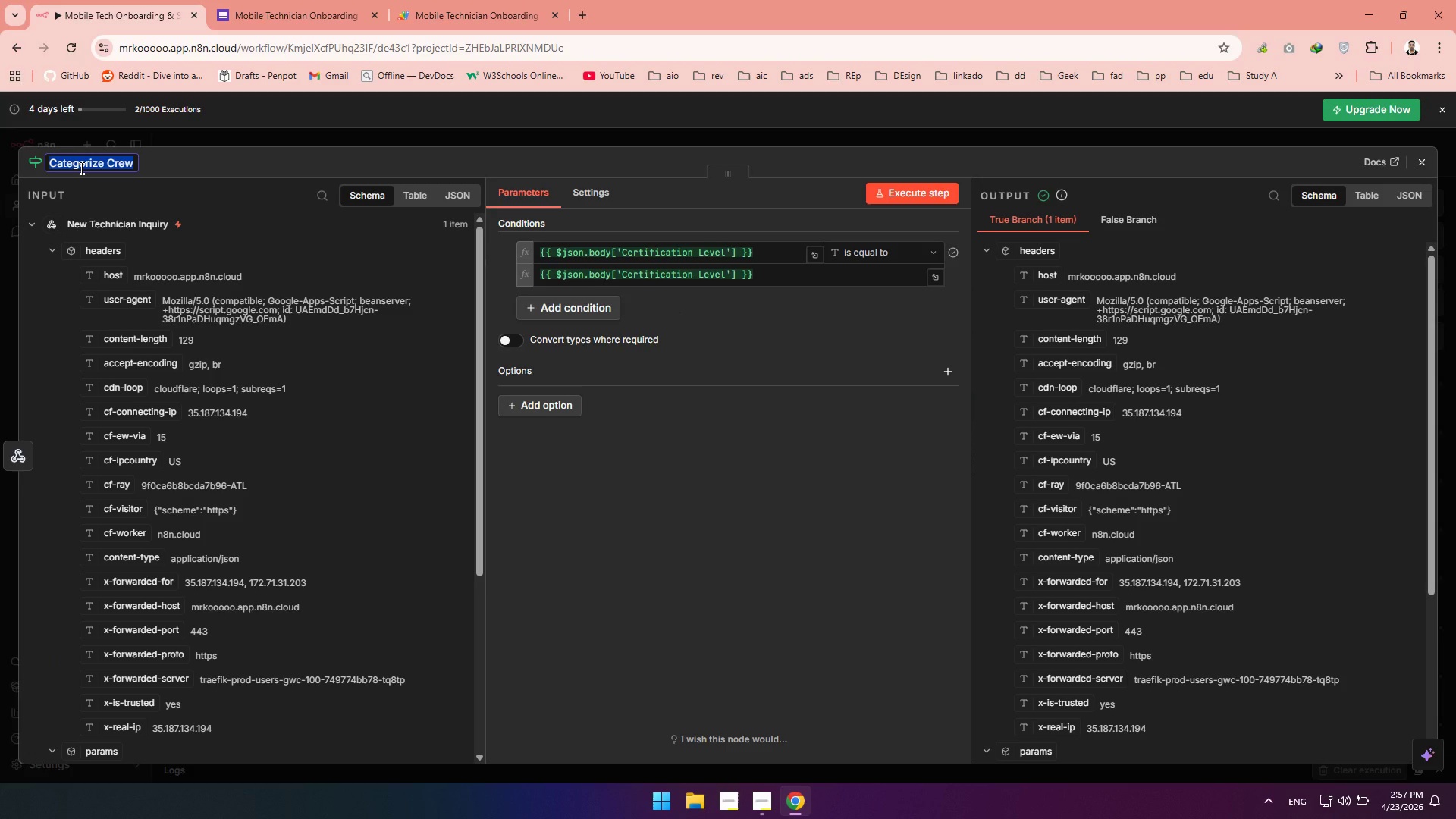 
type(Check For qasrer)
key(Backspace)
key(Backspace)
key(Backspace)
key(Backspace)
key(Backspace)
key(Backspace)
key(Backspace)
type( Masterm)
key(Backspace)
type( Crew)
 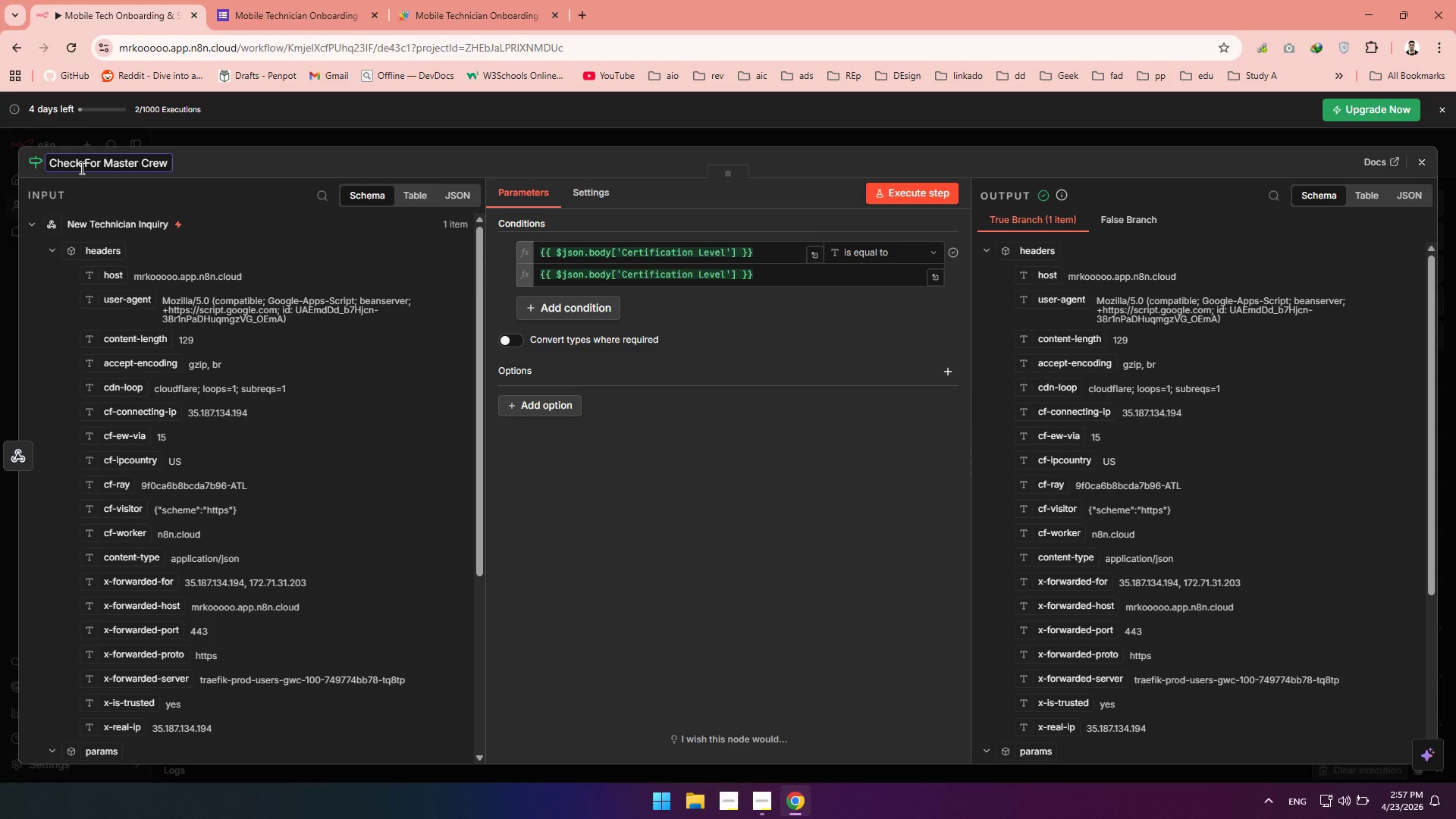 
wait(7.03)
 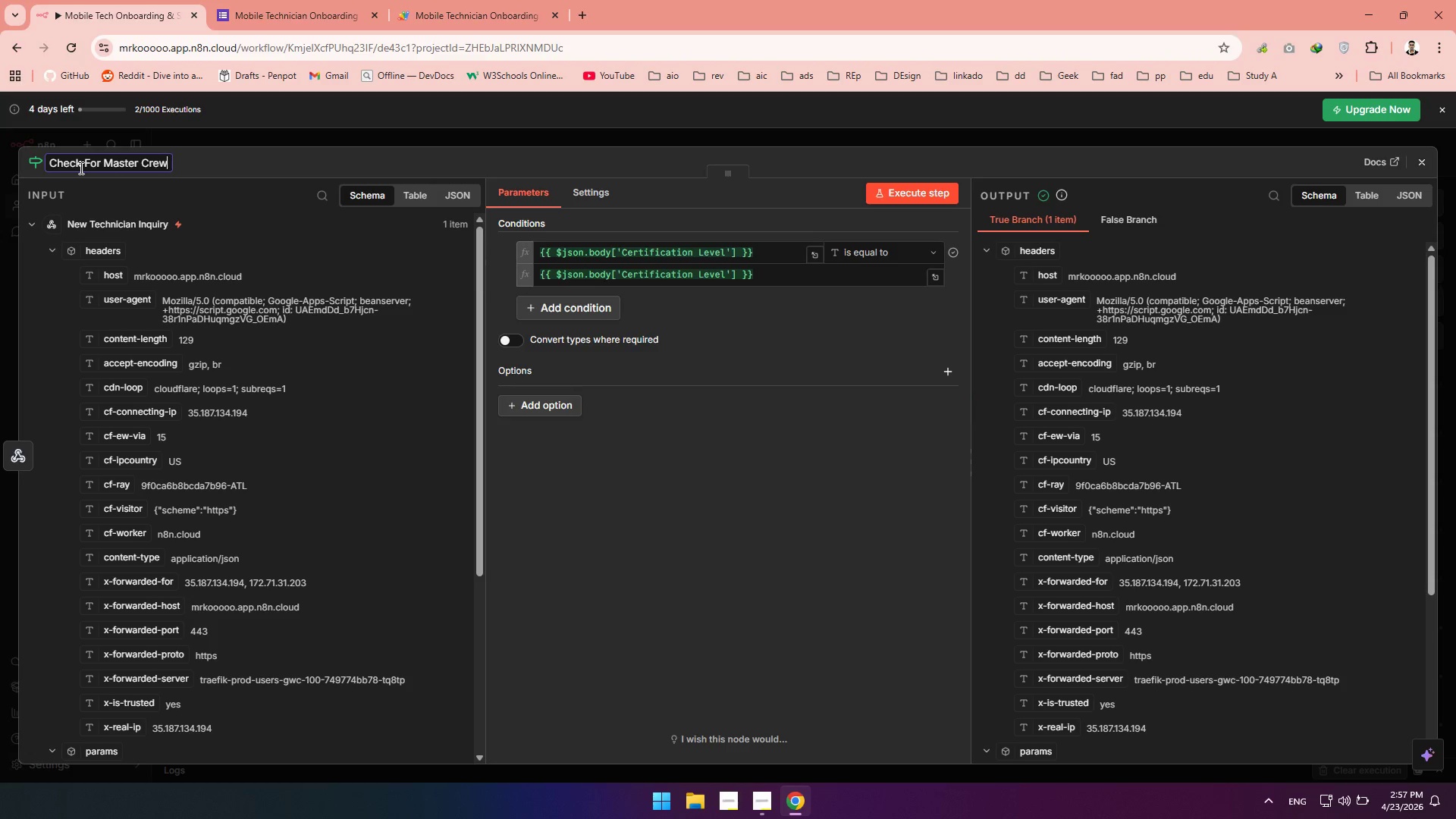 
key(Backspace)
key(Backspace)
key(Backspace)
key(Backspace)
key(Backspace)
type( t)
key(Backspace)
type(Technician)
 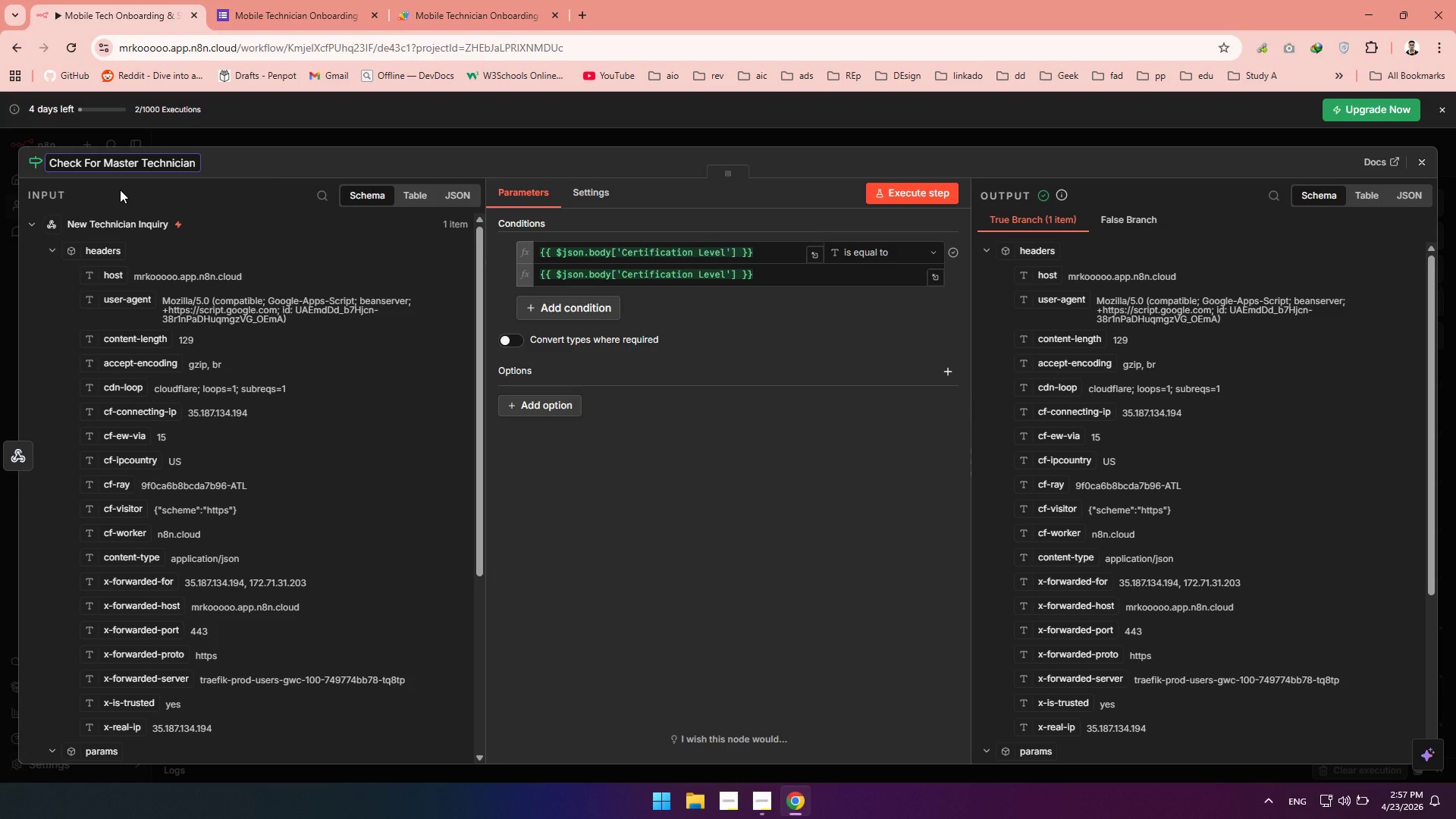 
wait(7.83)
 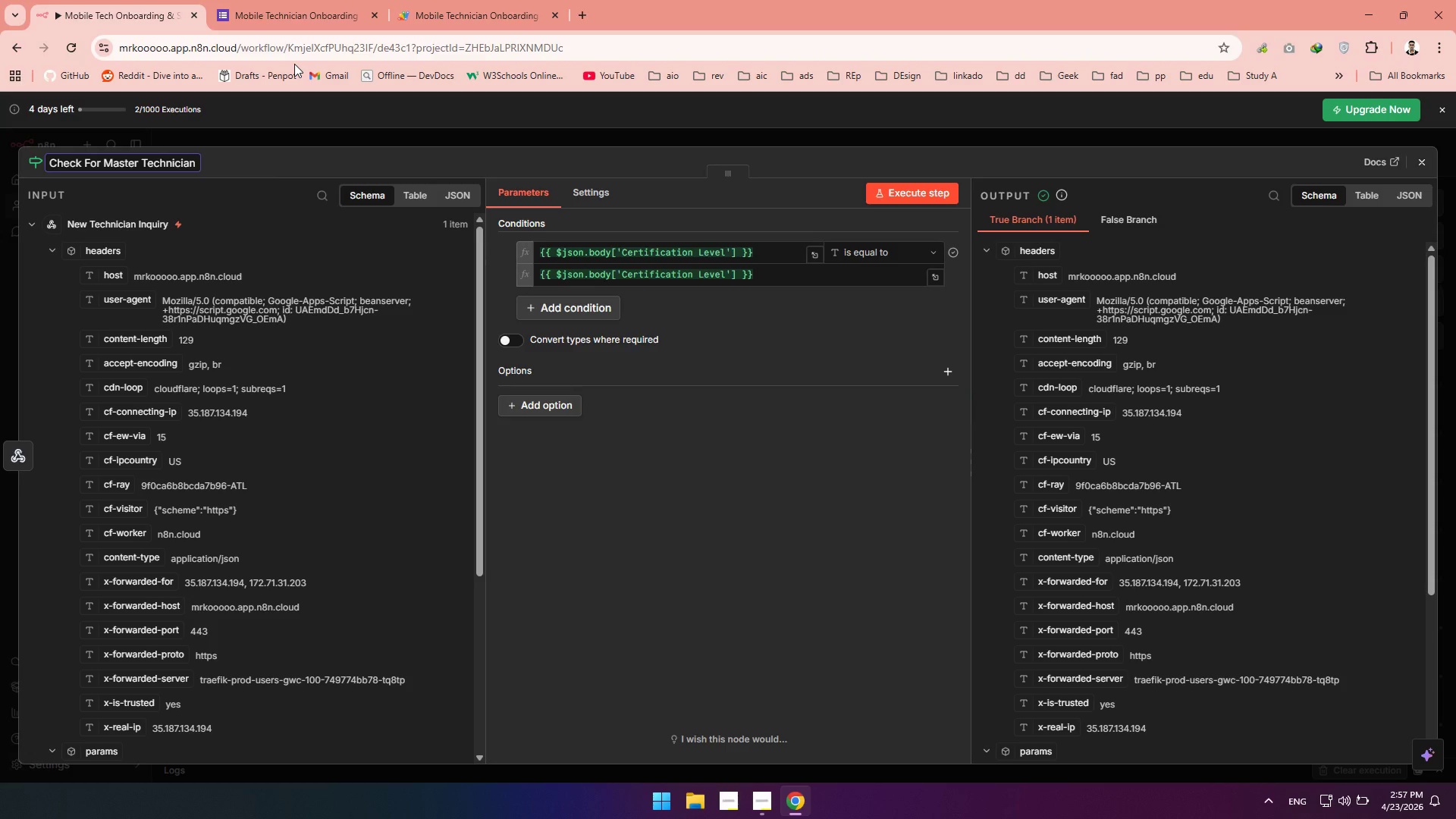 
left_click([219, 164])
 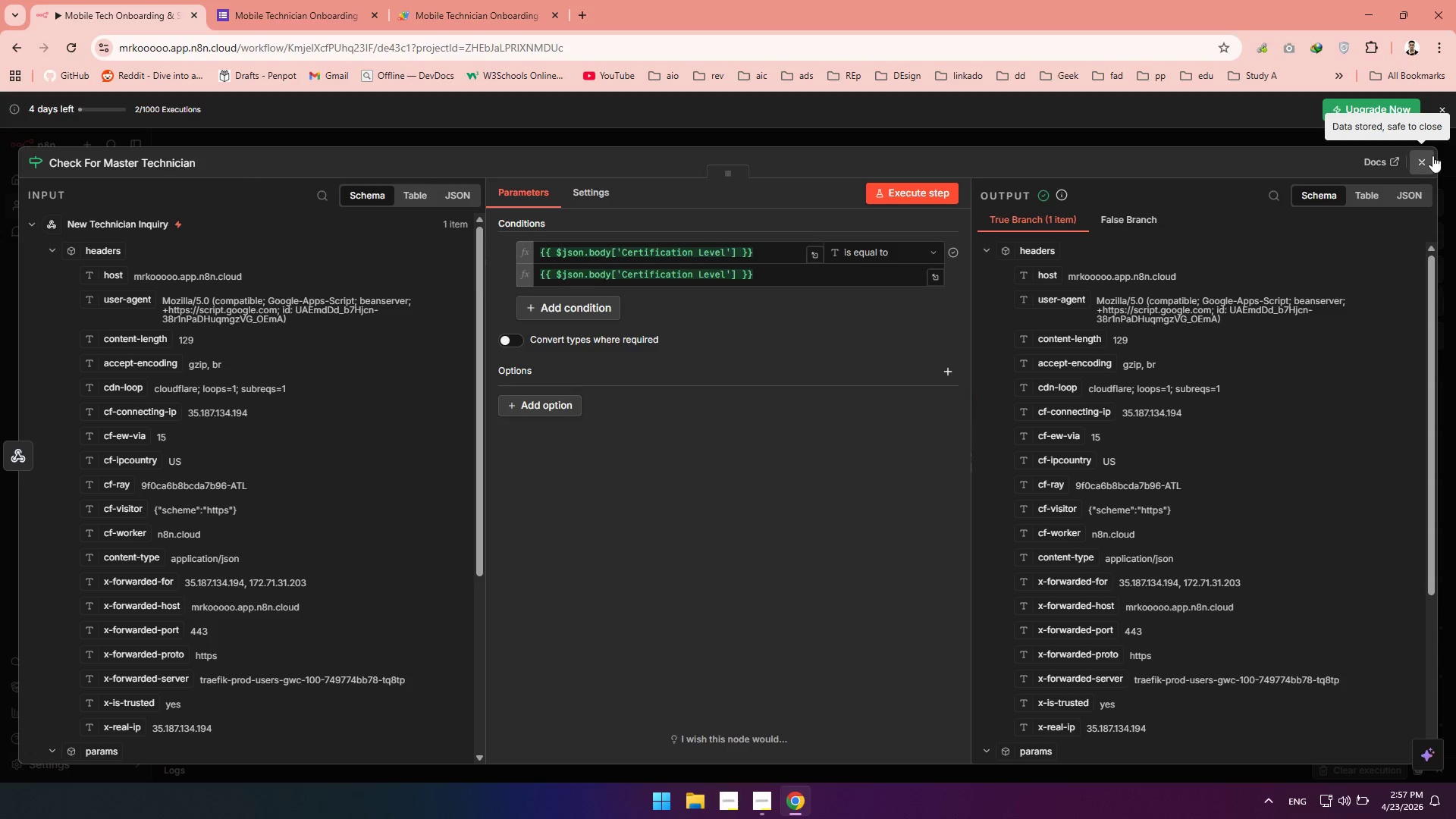 
left_click([1432, 155])
 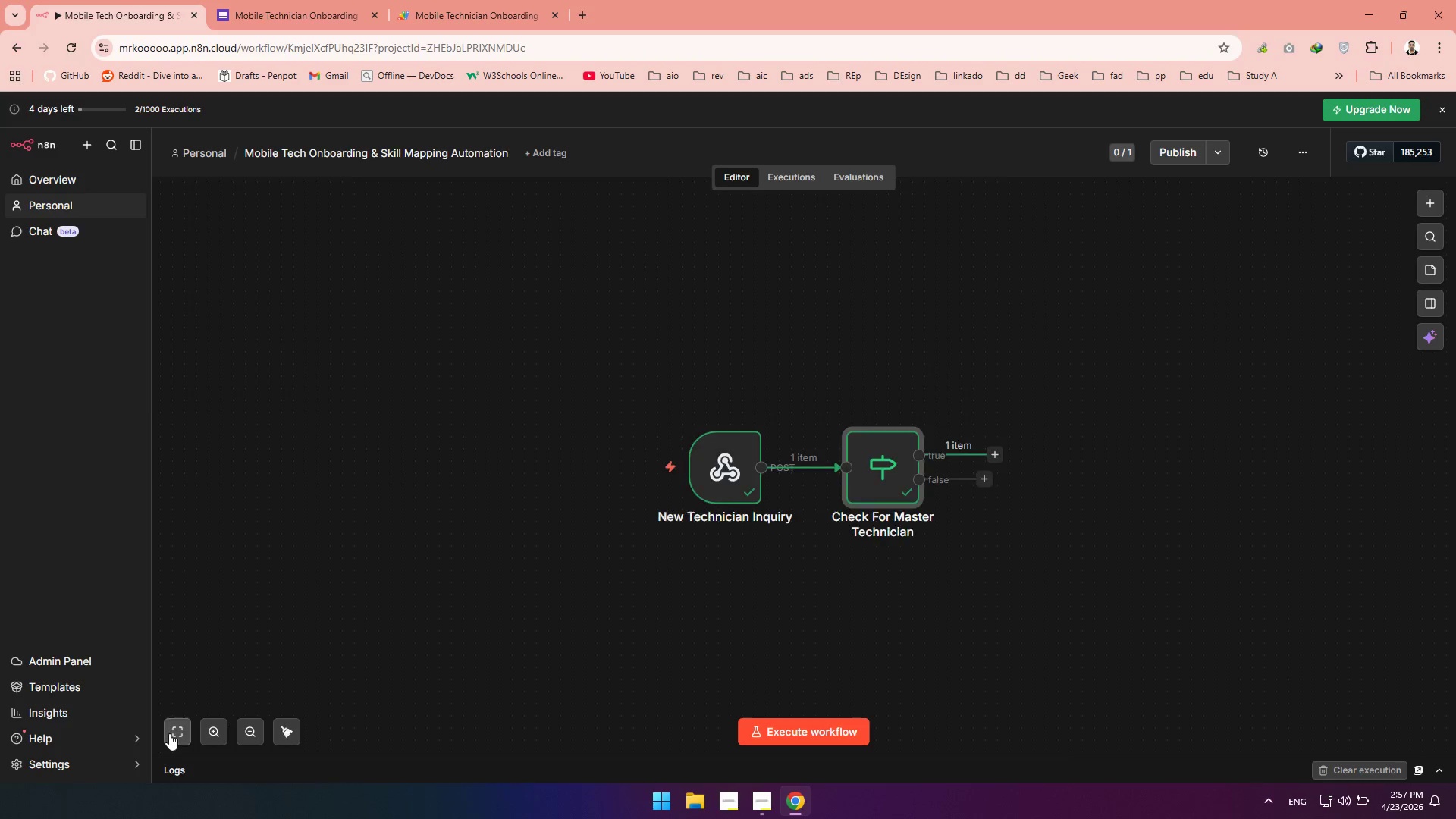 
wait(6.14)
 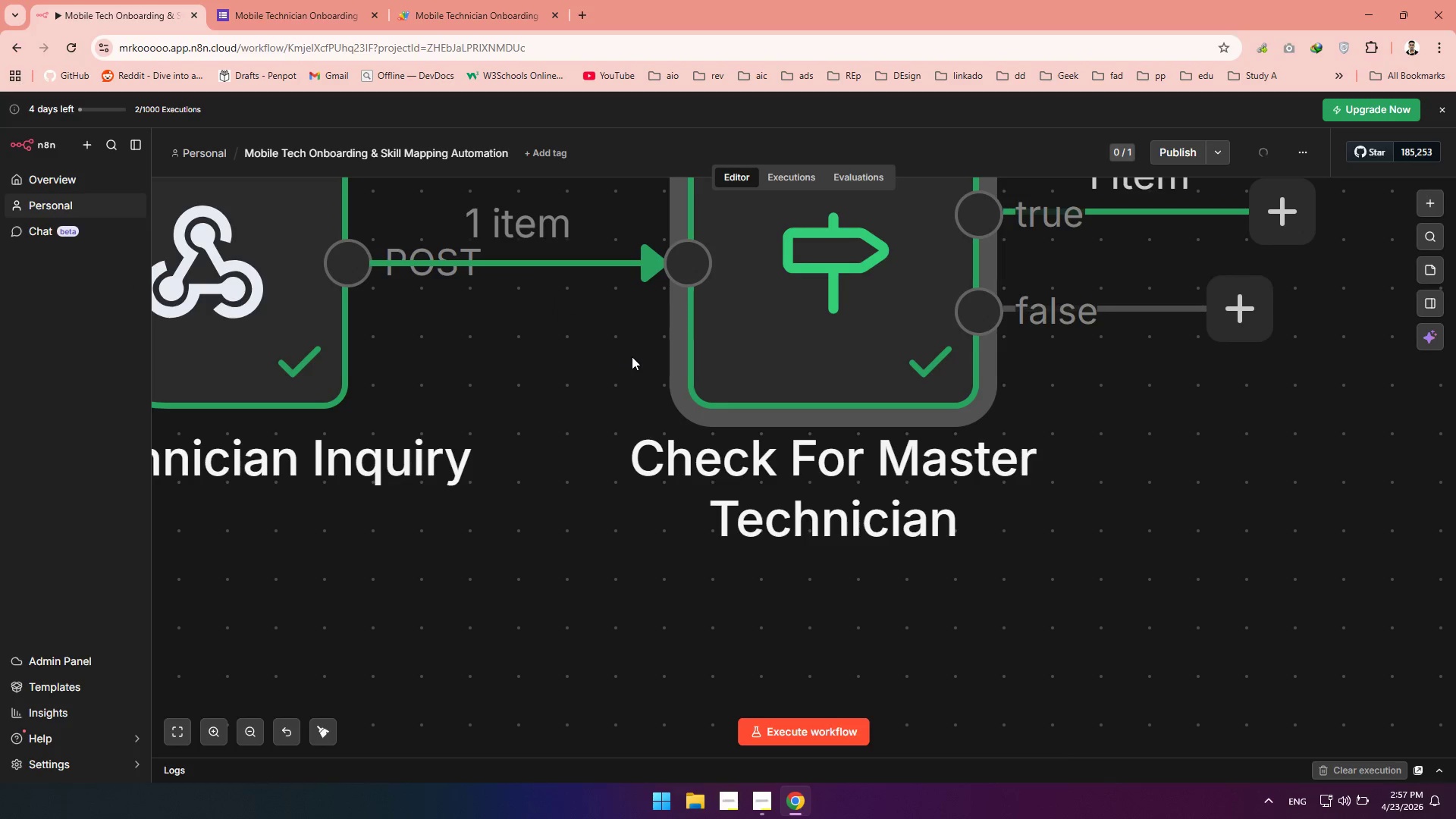 
left_click([999, 459])
 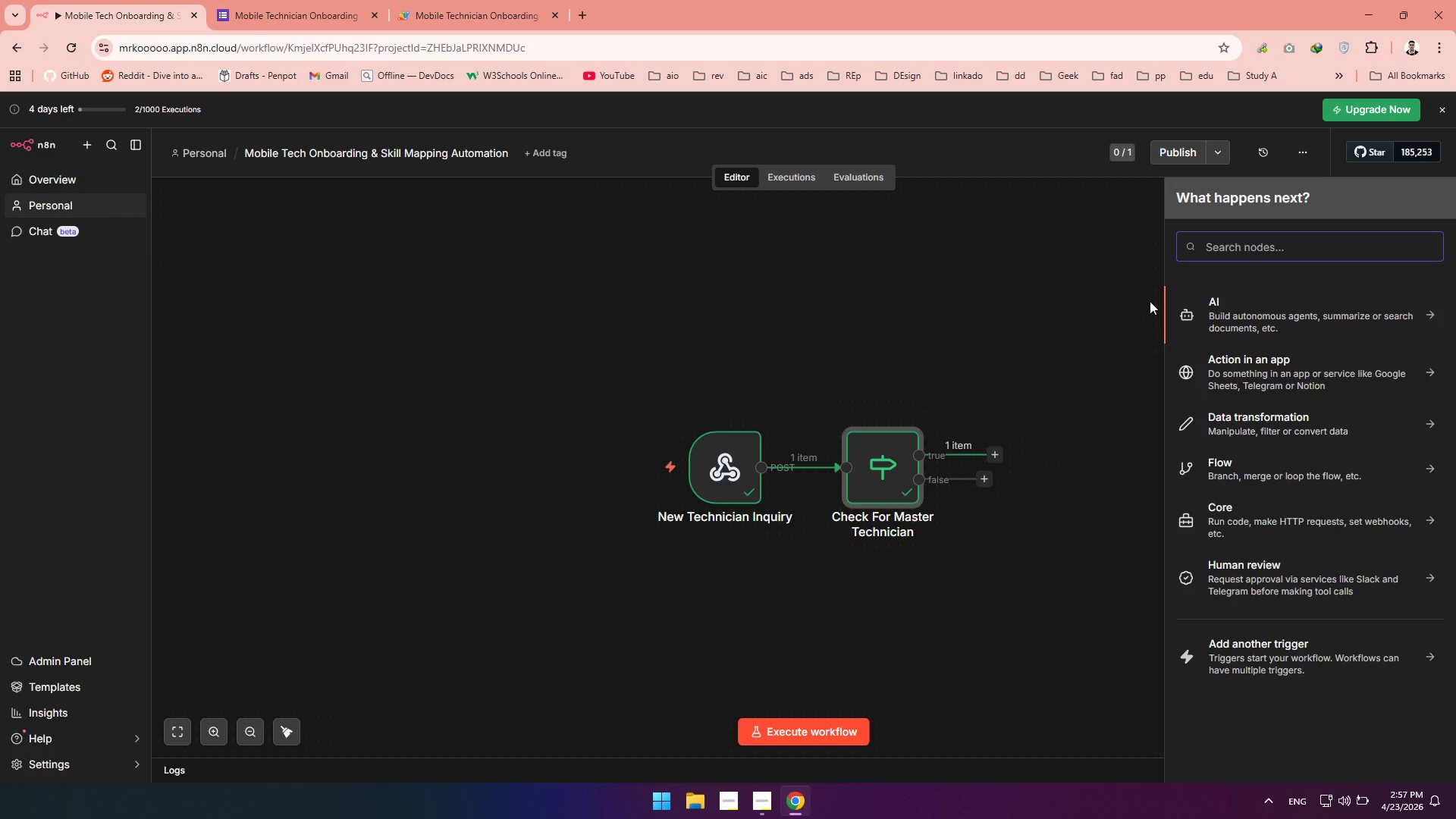 
type(airtable)
 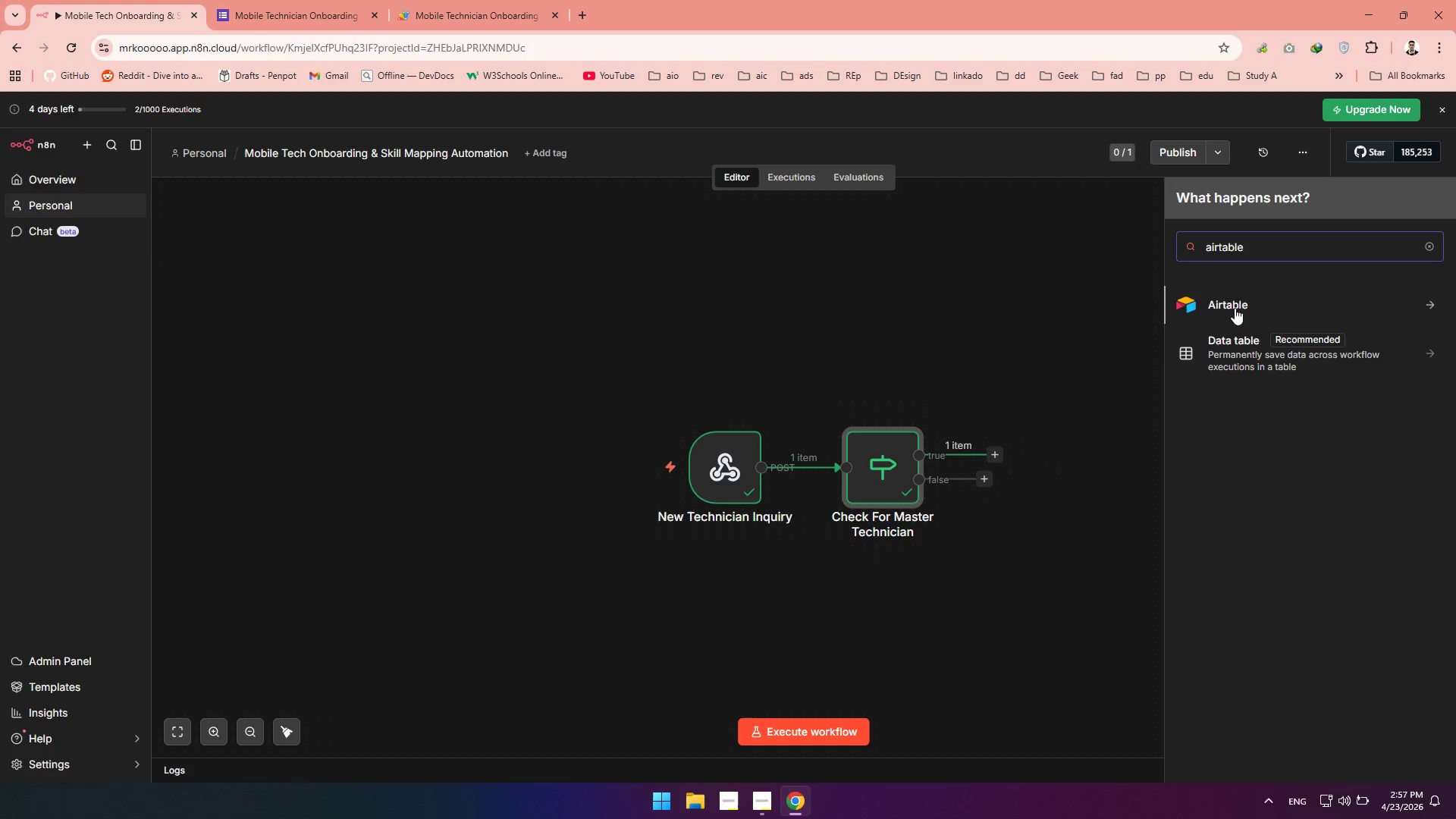 
left_click([1240, 303])
 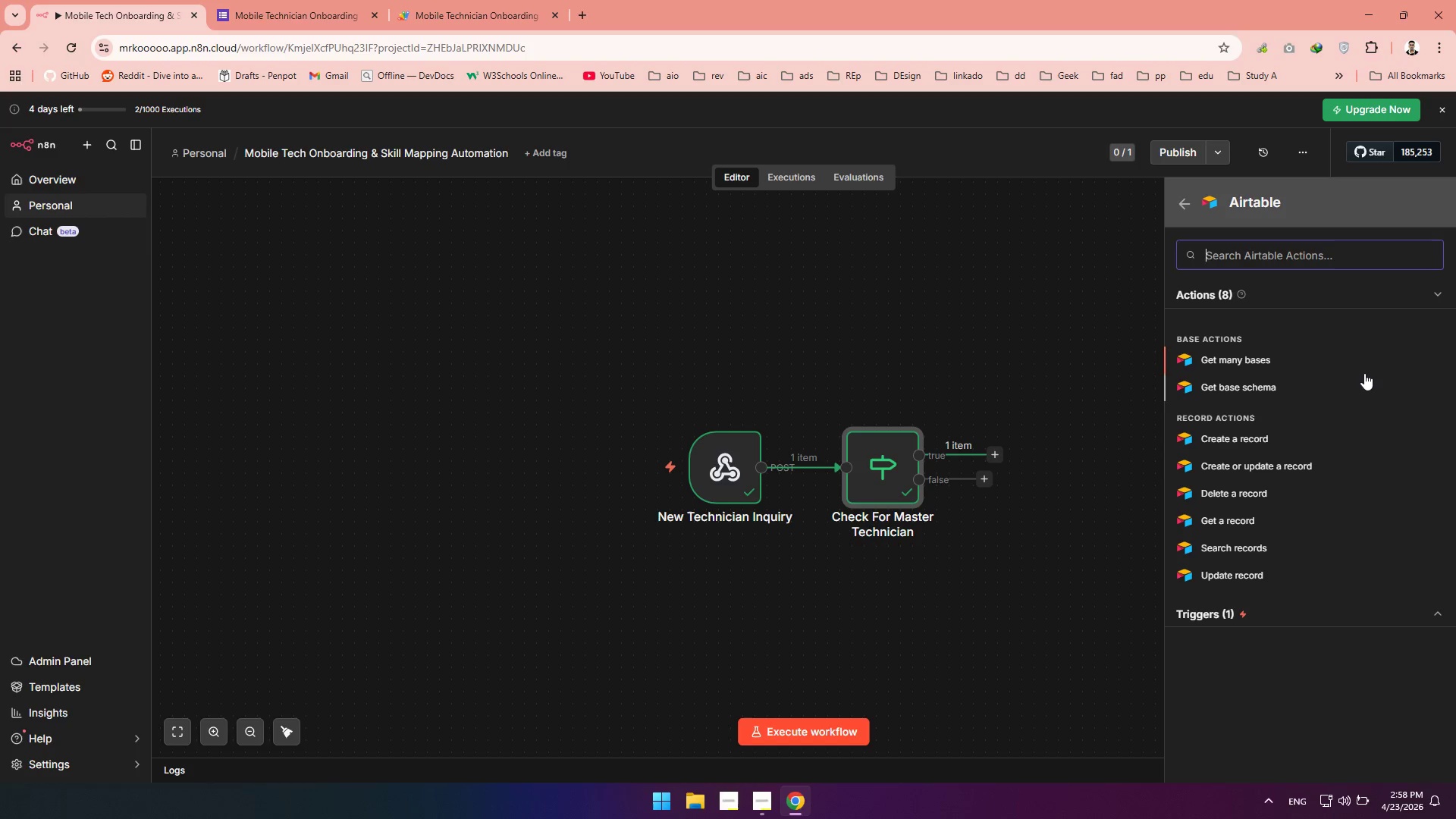 
wait(32.98)
 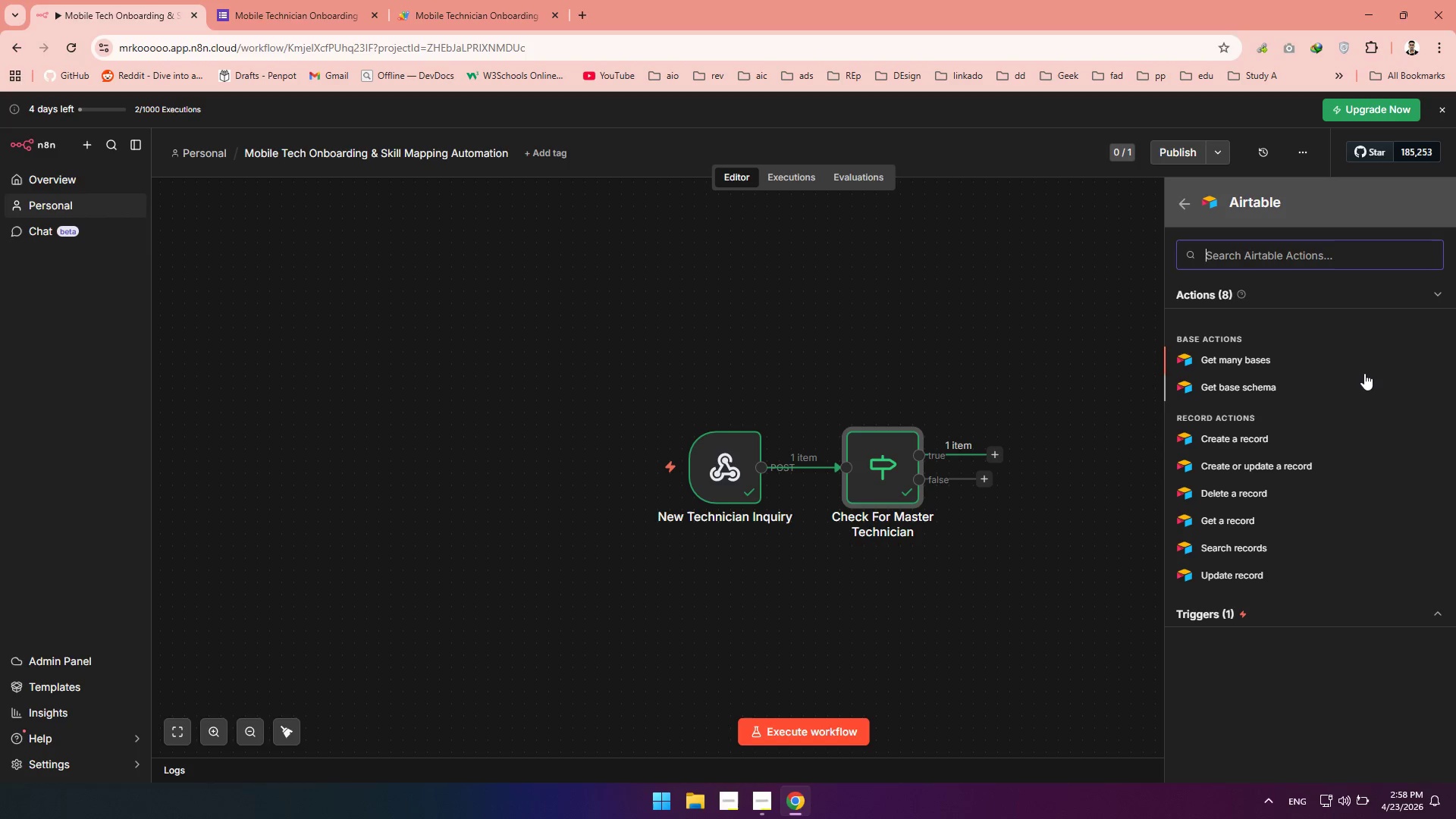 
left_click([1222, 257])
 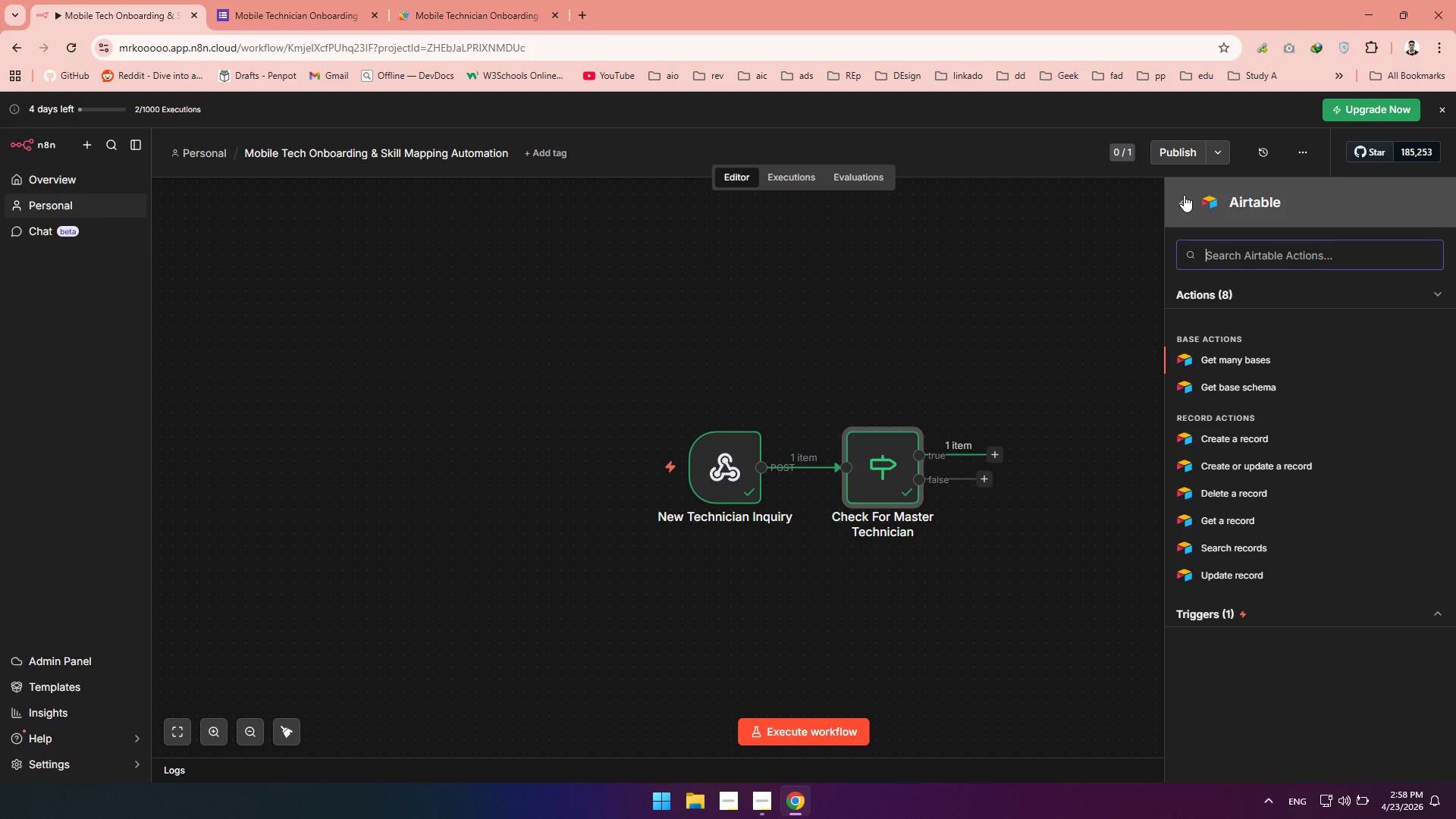 
left_click([1184, 195])
 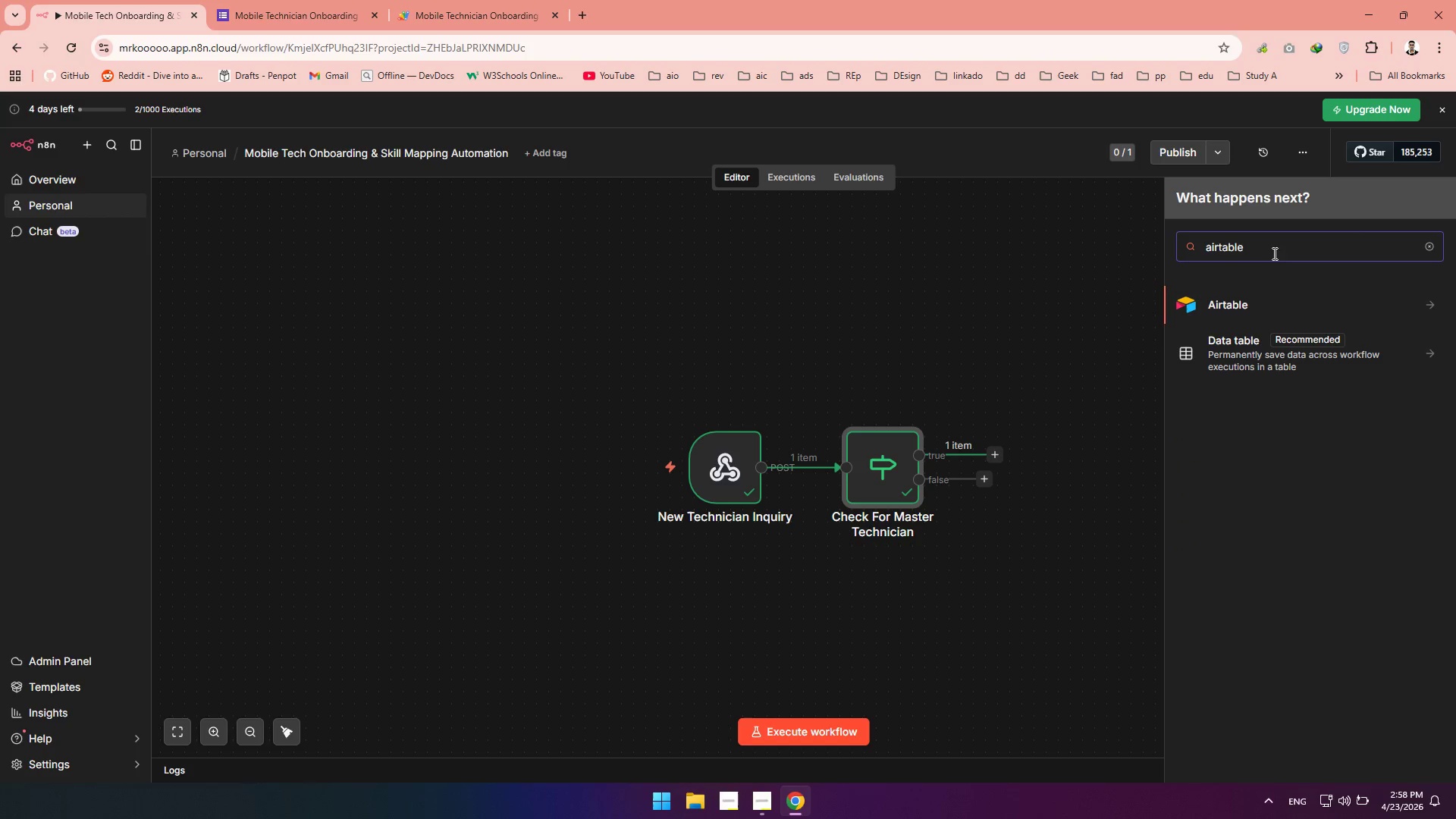 
left_click_drag(start_coordinate=[1273, 253], to_coordinate=[1176, 240])
 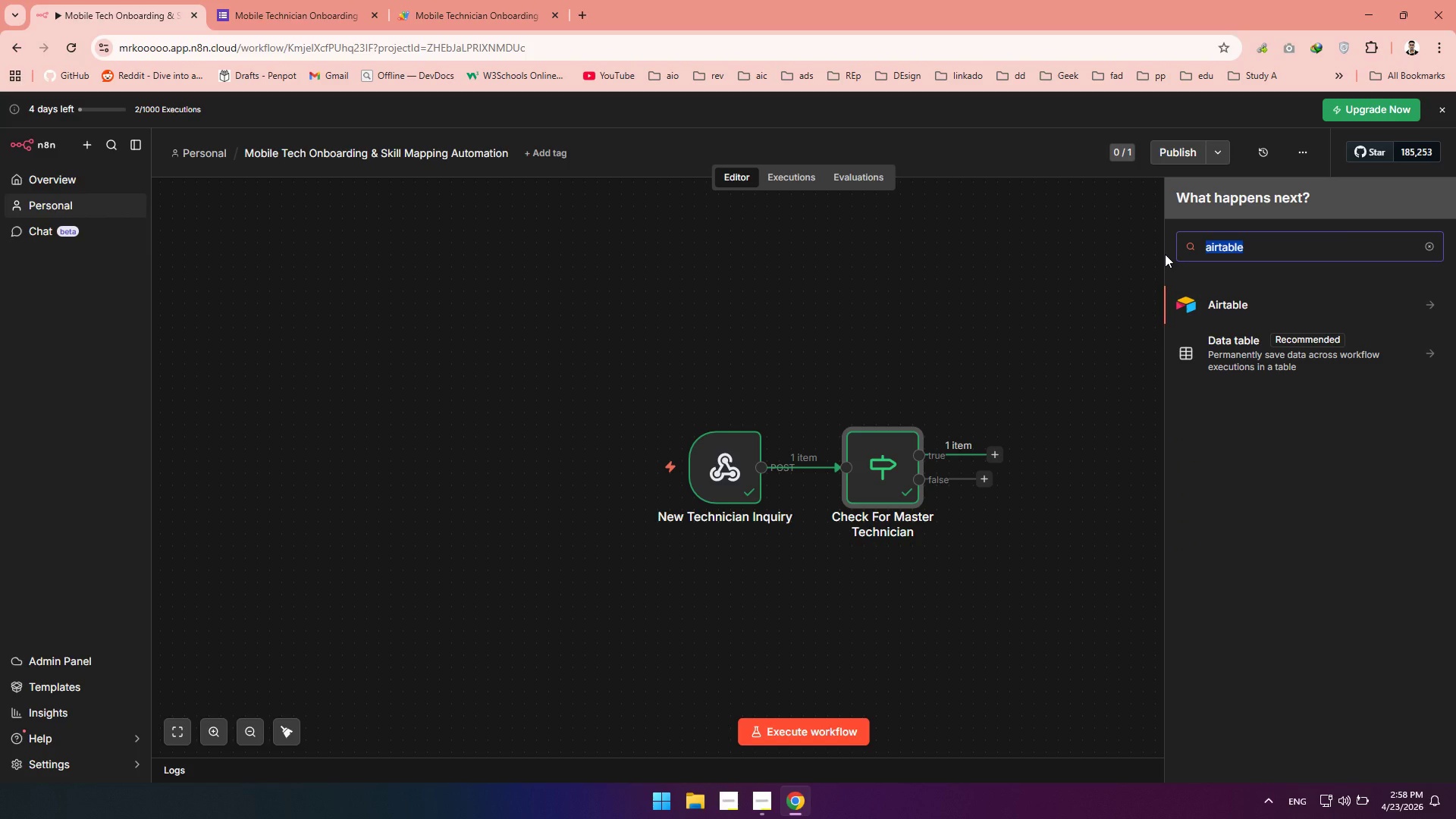 
type(edit)
 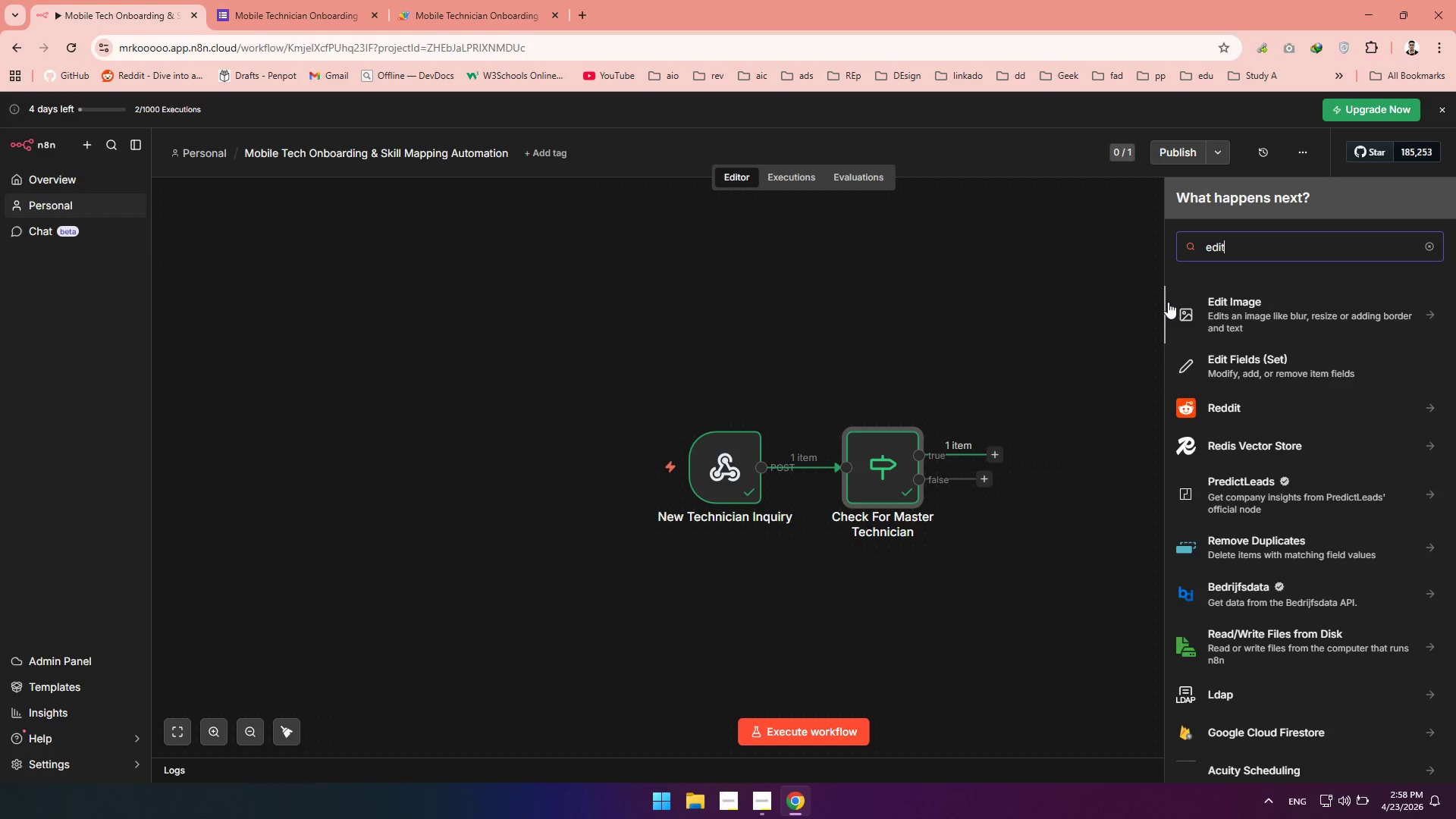 
left_click([1220, 360])
 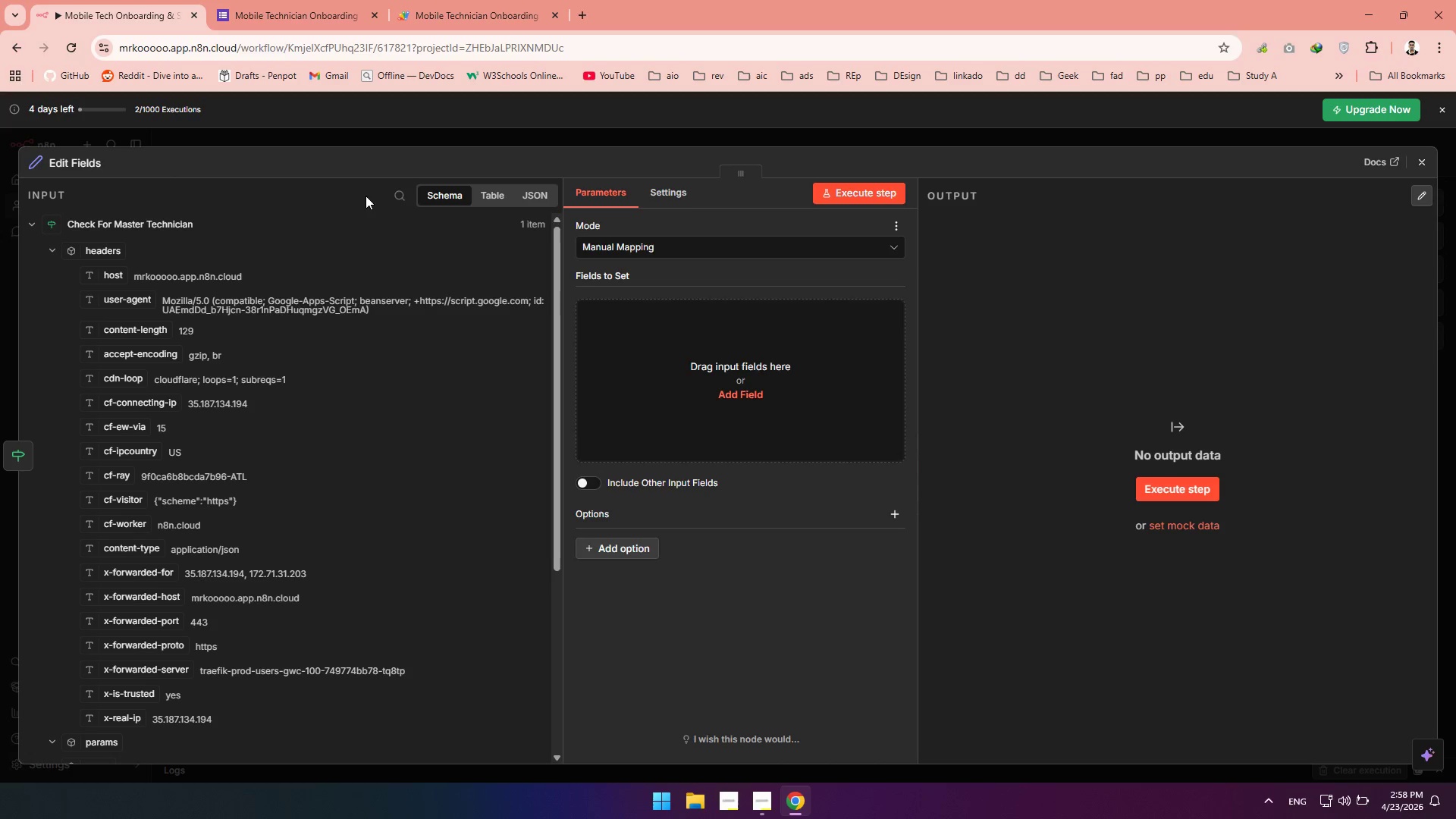 
left_click([77, 158])
 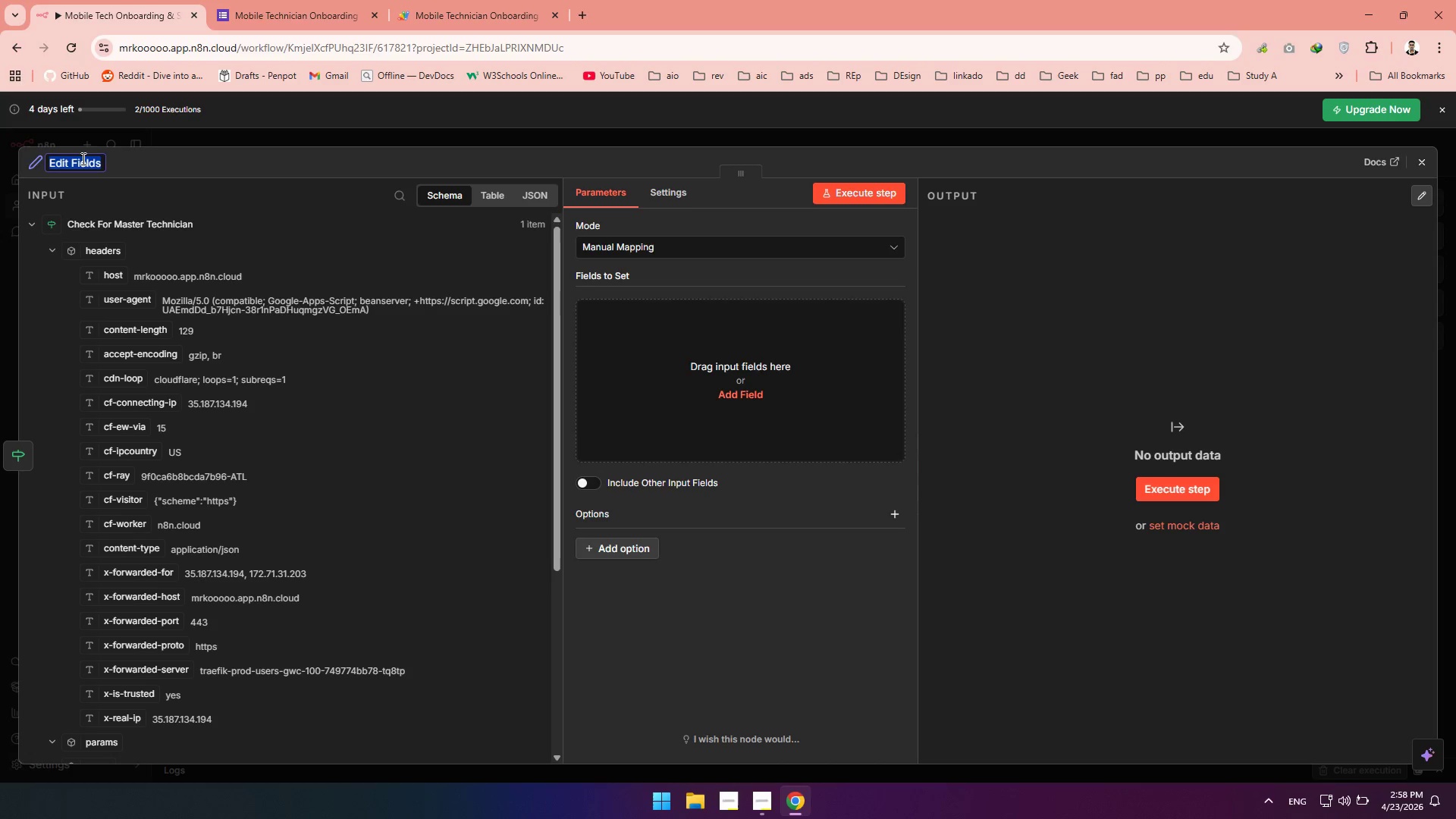 
wait(8.02)
 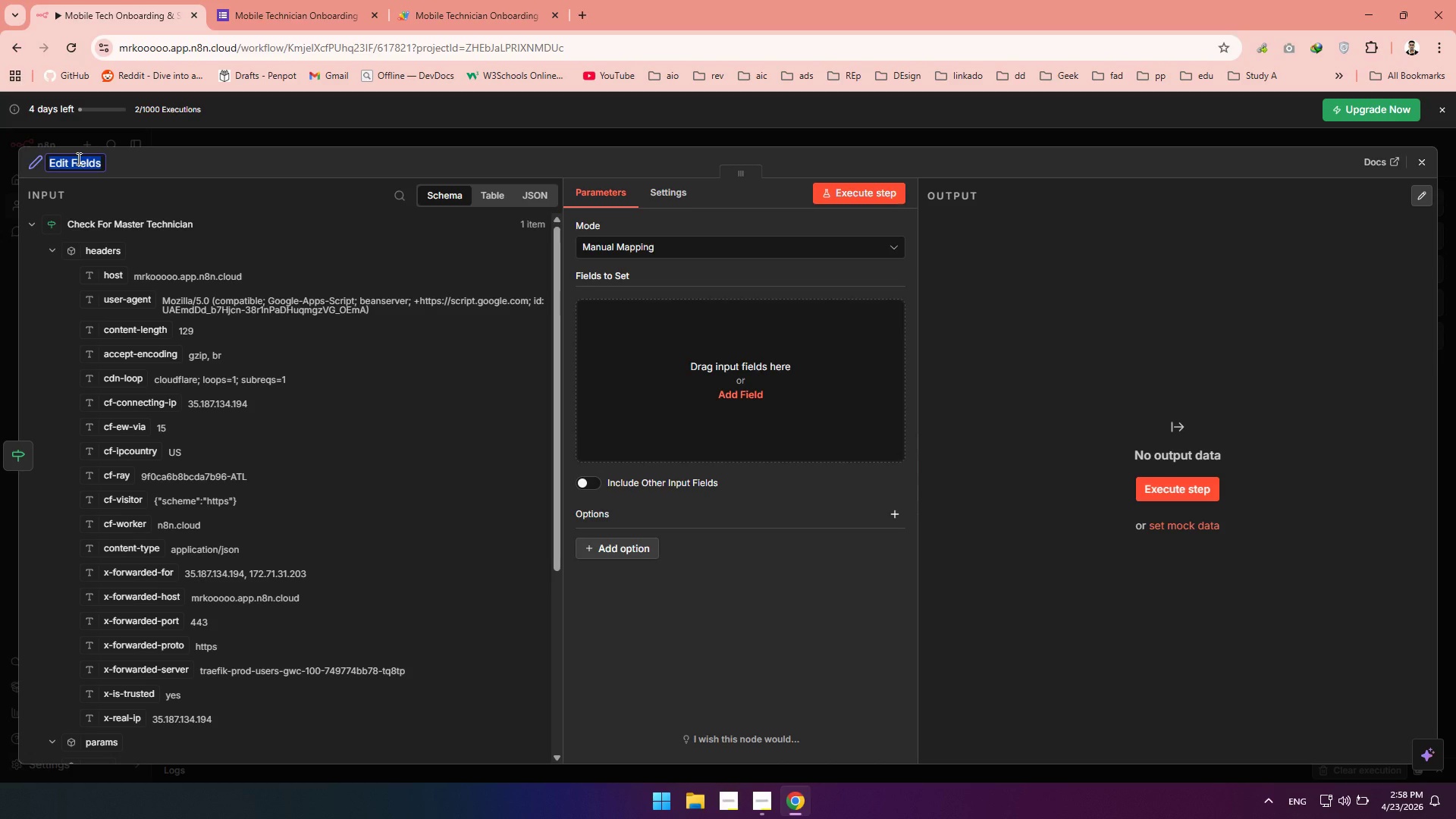 
type(Mae)
key(Backspace)
type(rk As )
key(Backspace)
key(Backspace)
key(Backspace)
type(as Premium Led)
 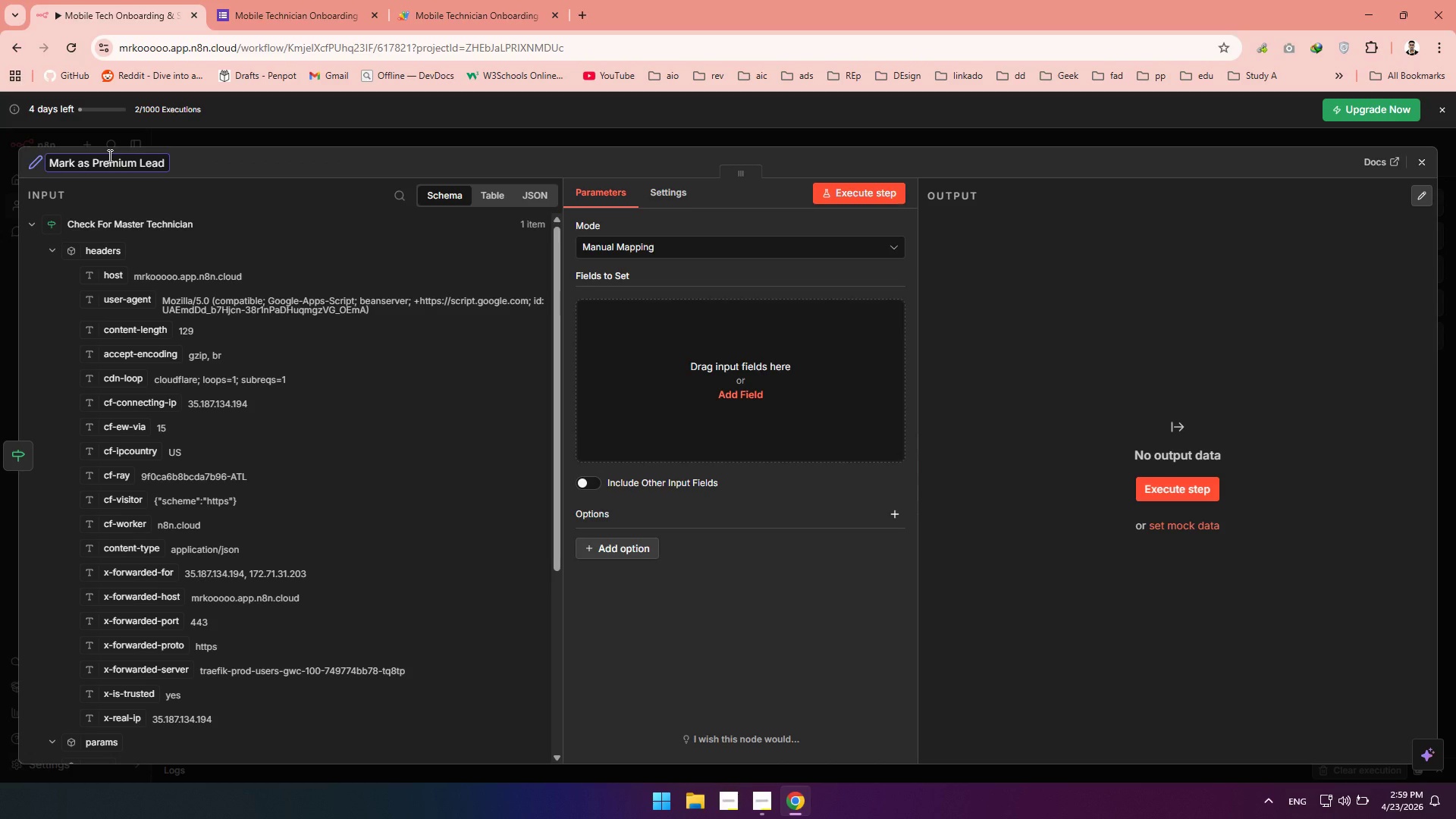 
left_click([635, 164])
 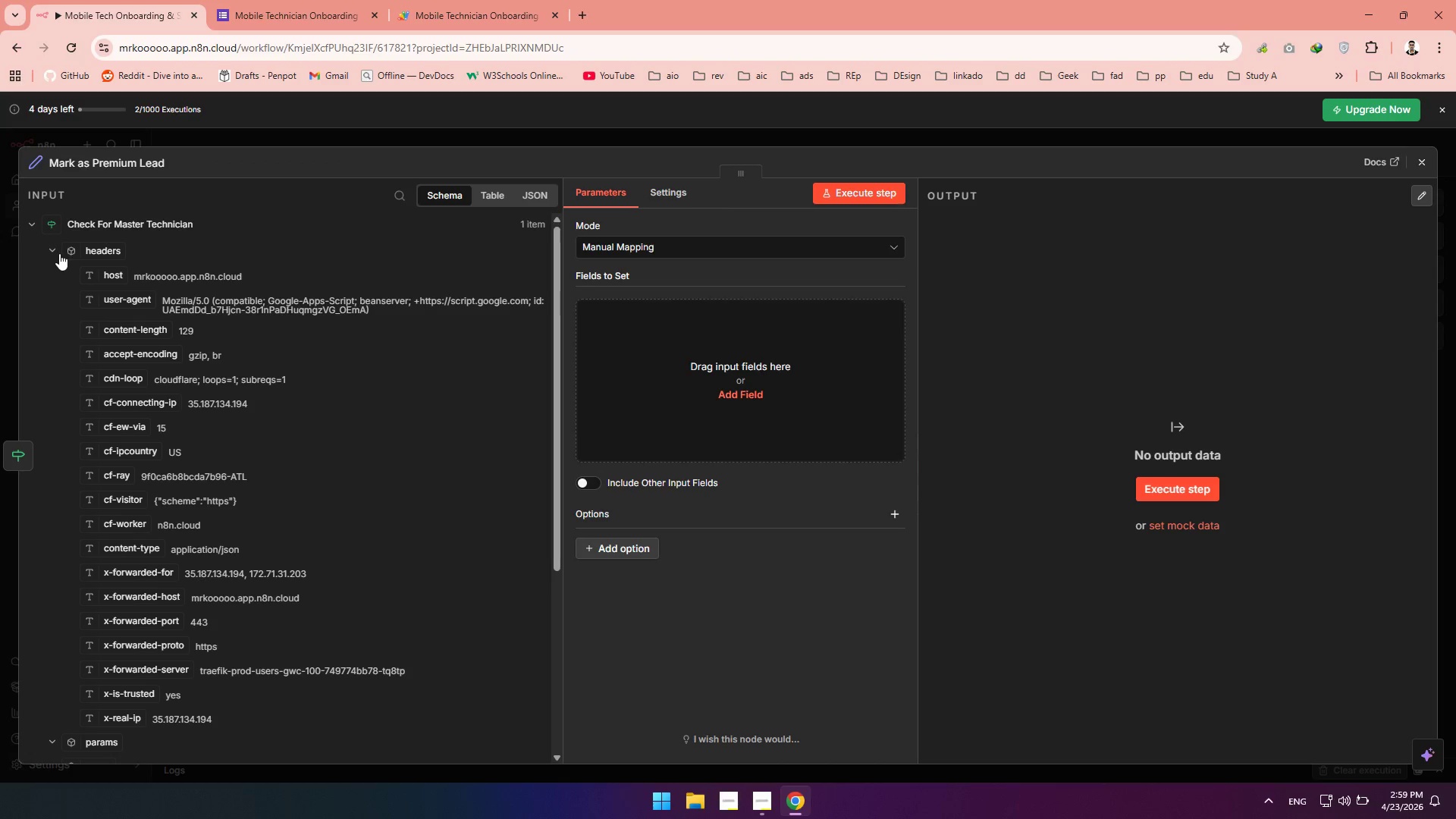 
left_click([53, 250])
 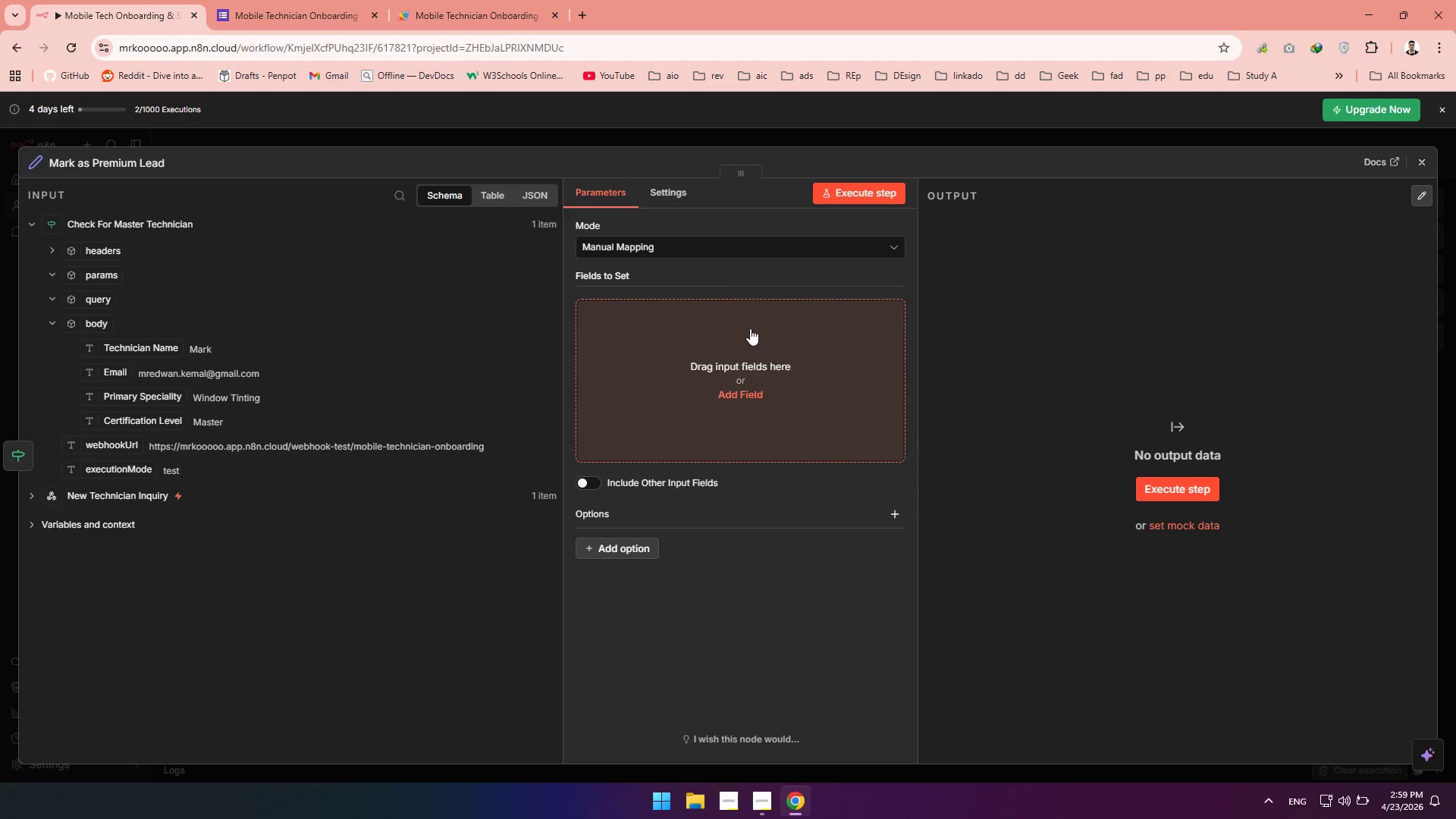 
wait(13.26)
 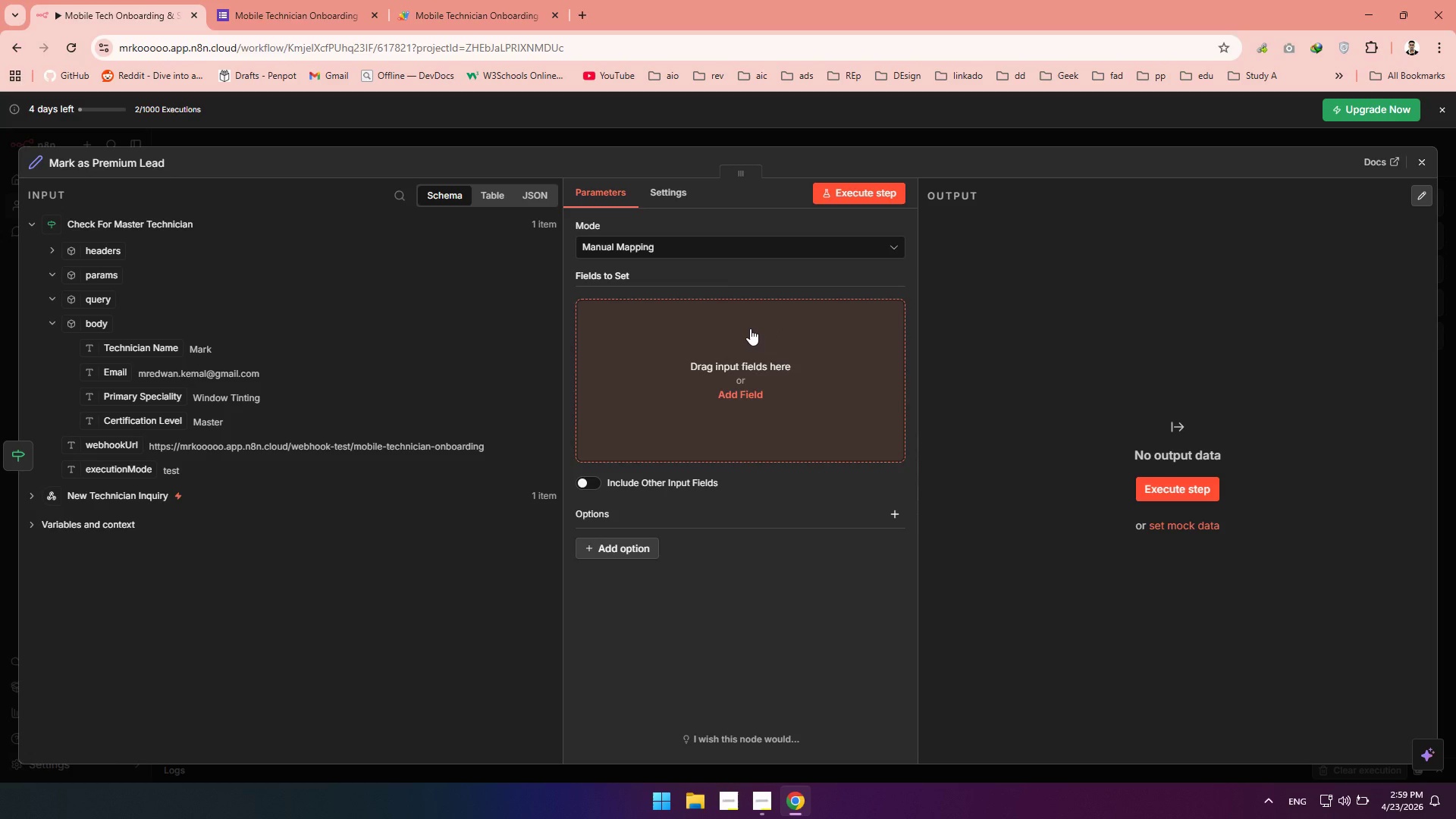 
left_click([755, 793])